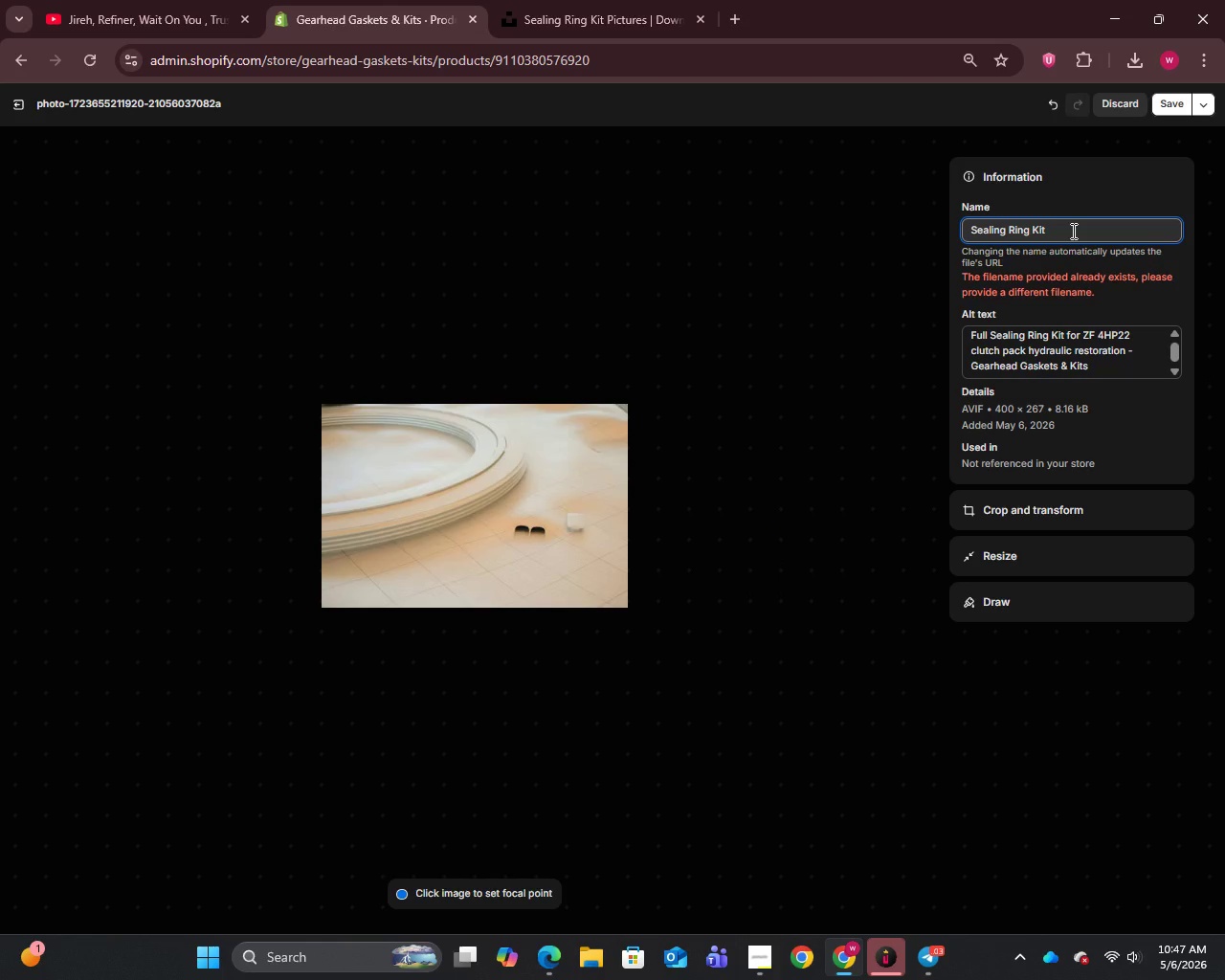 
key(Period)
 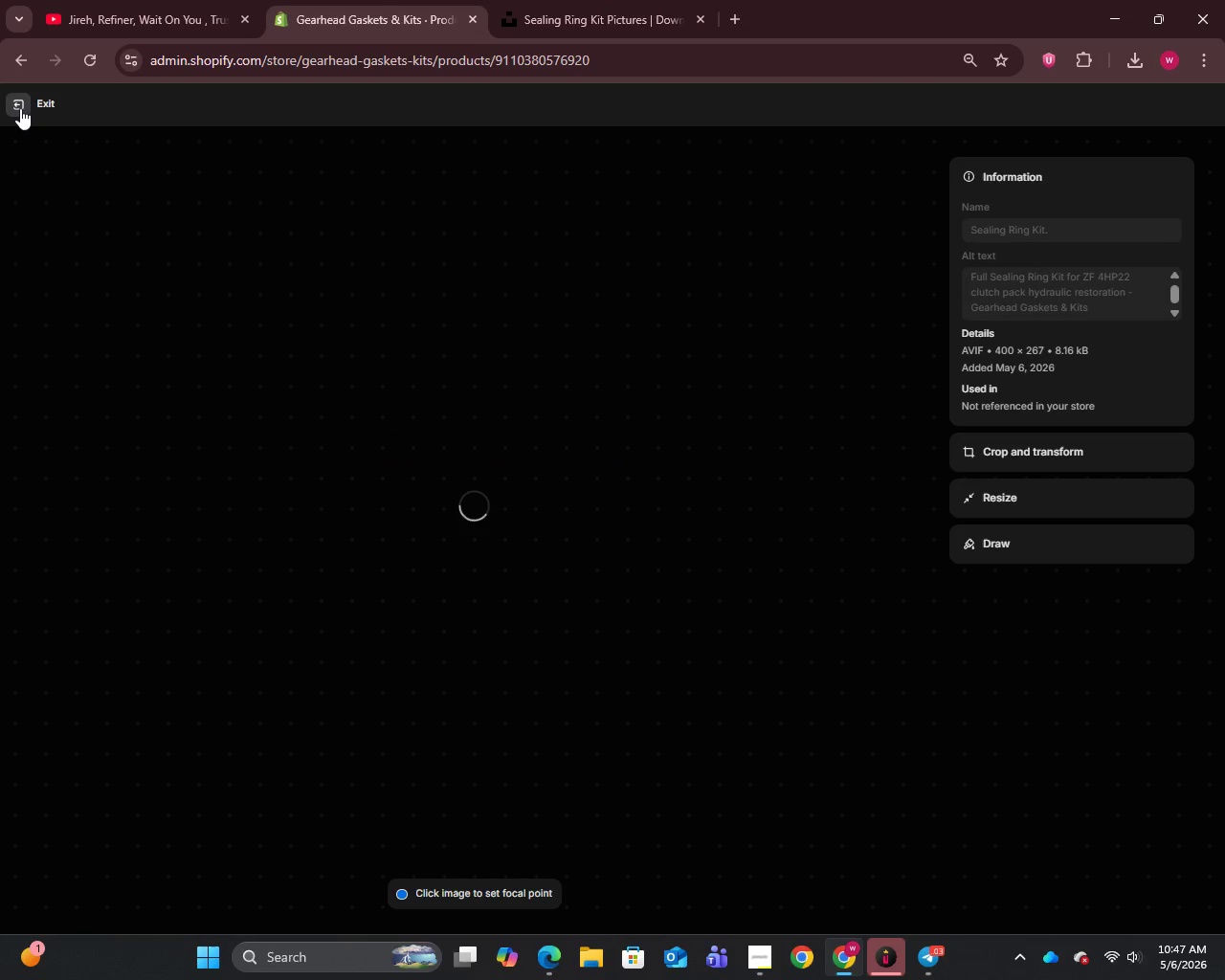 
left_click([20, 108])
 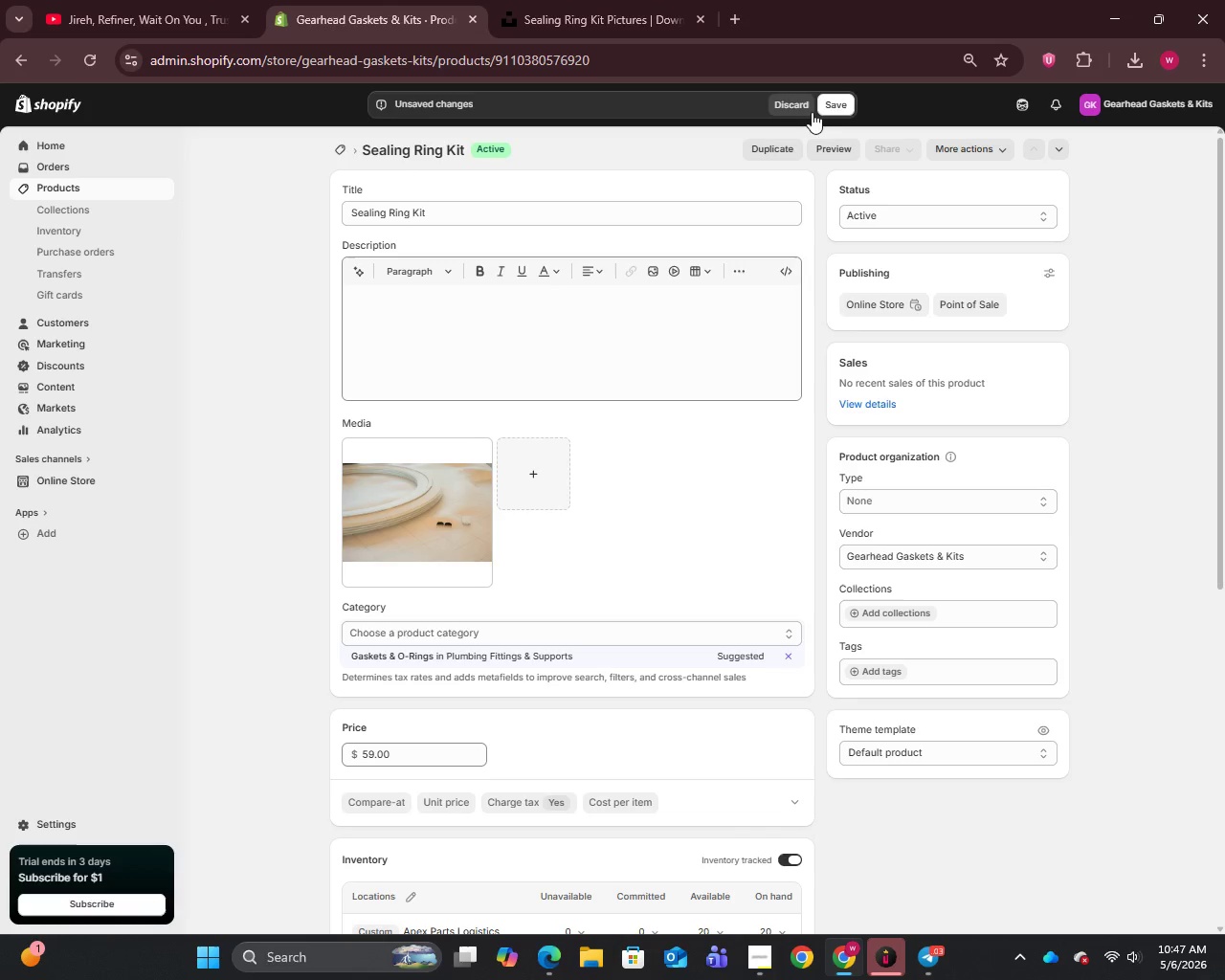 
left_click([832, 102])
 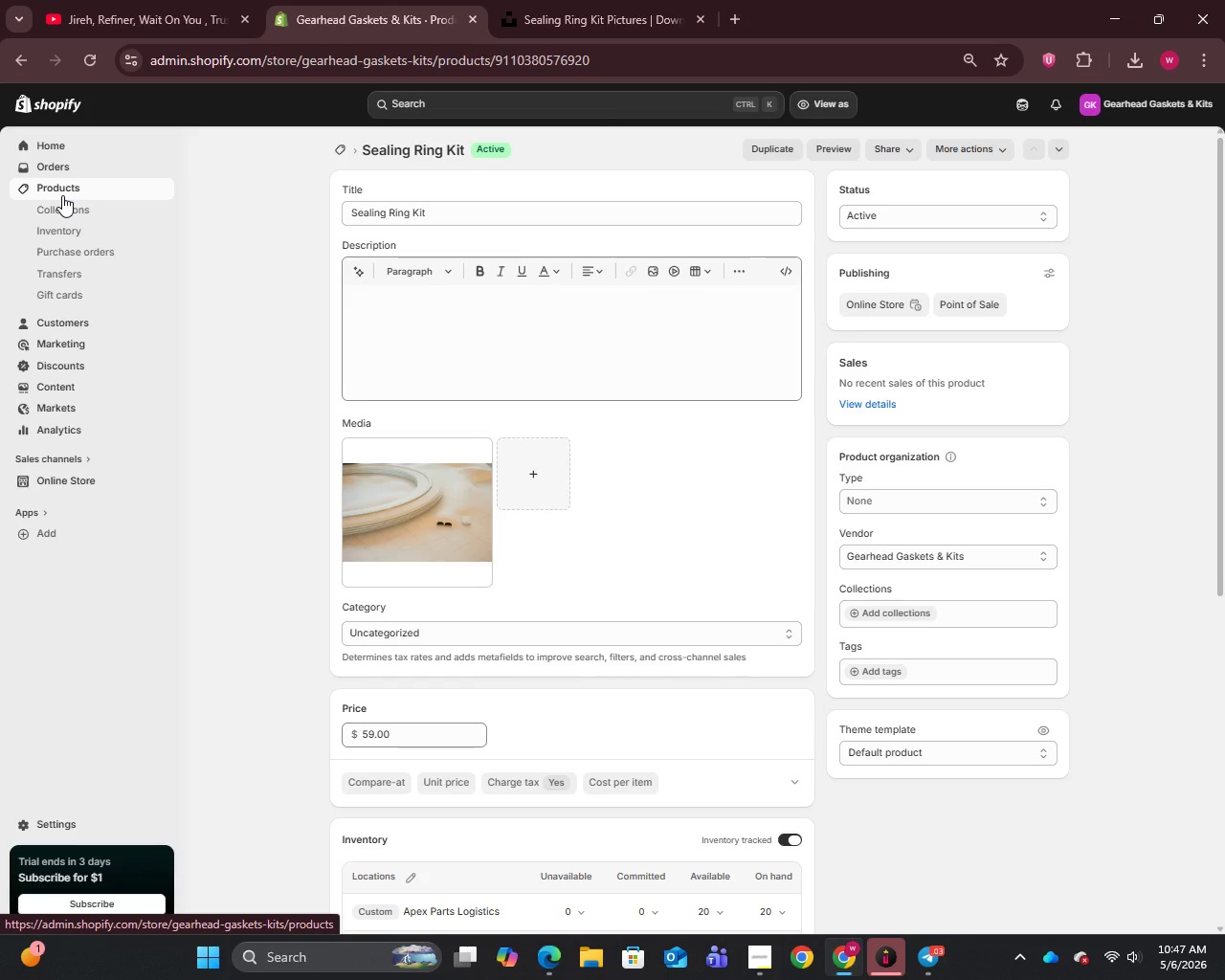 
wait(17.95)
 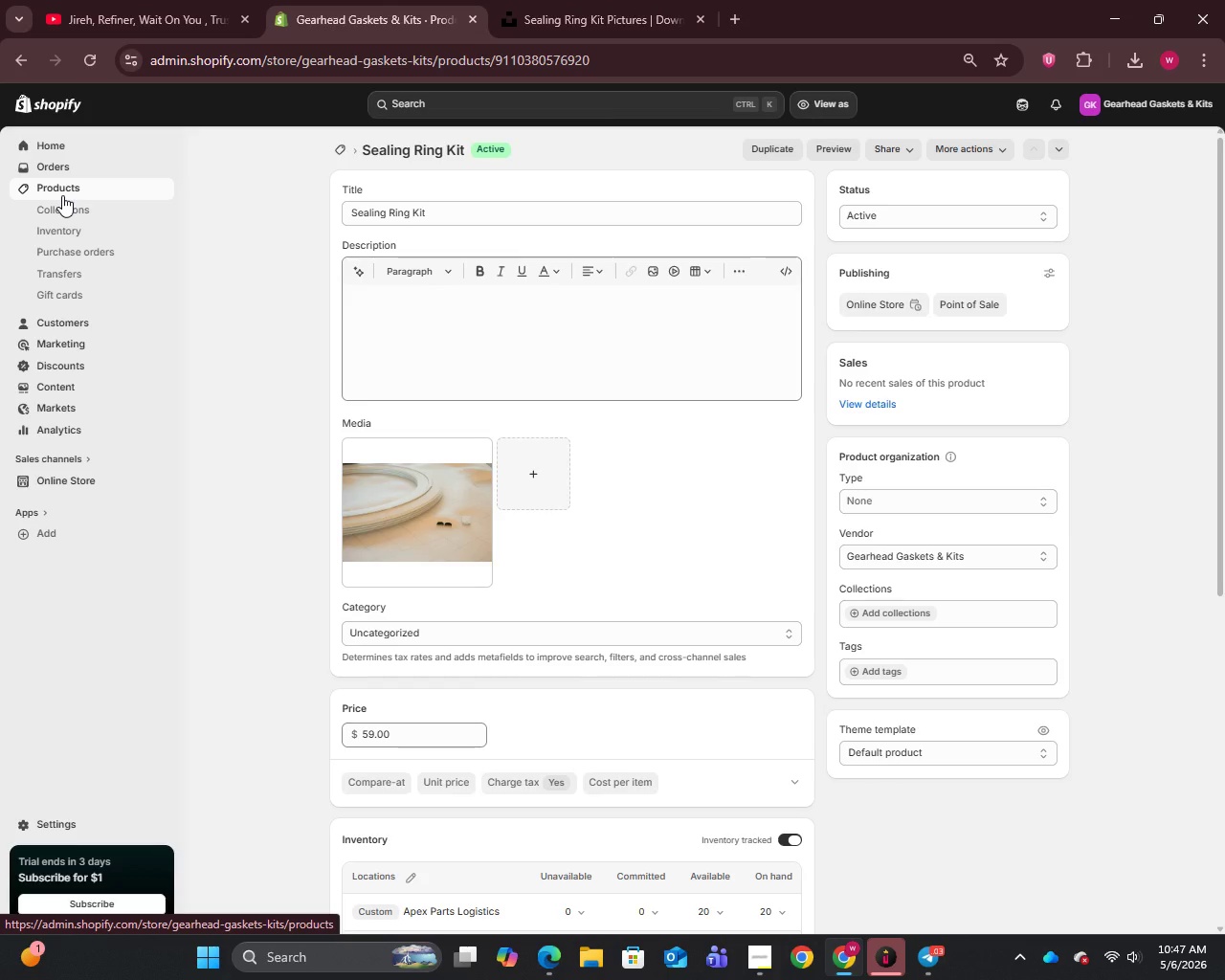 
left_click([56, 192])
 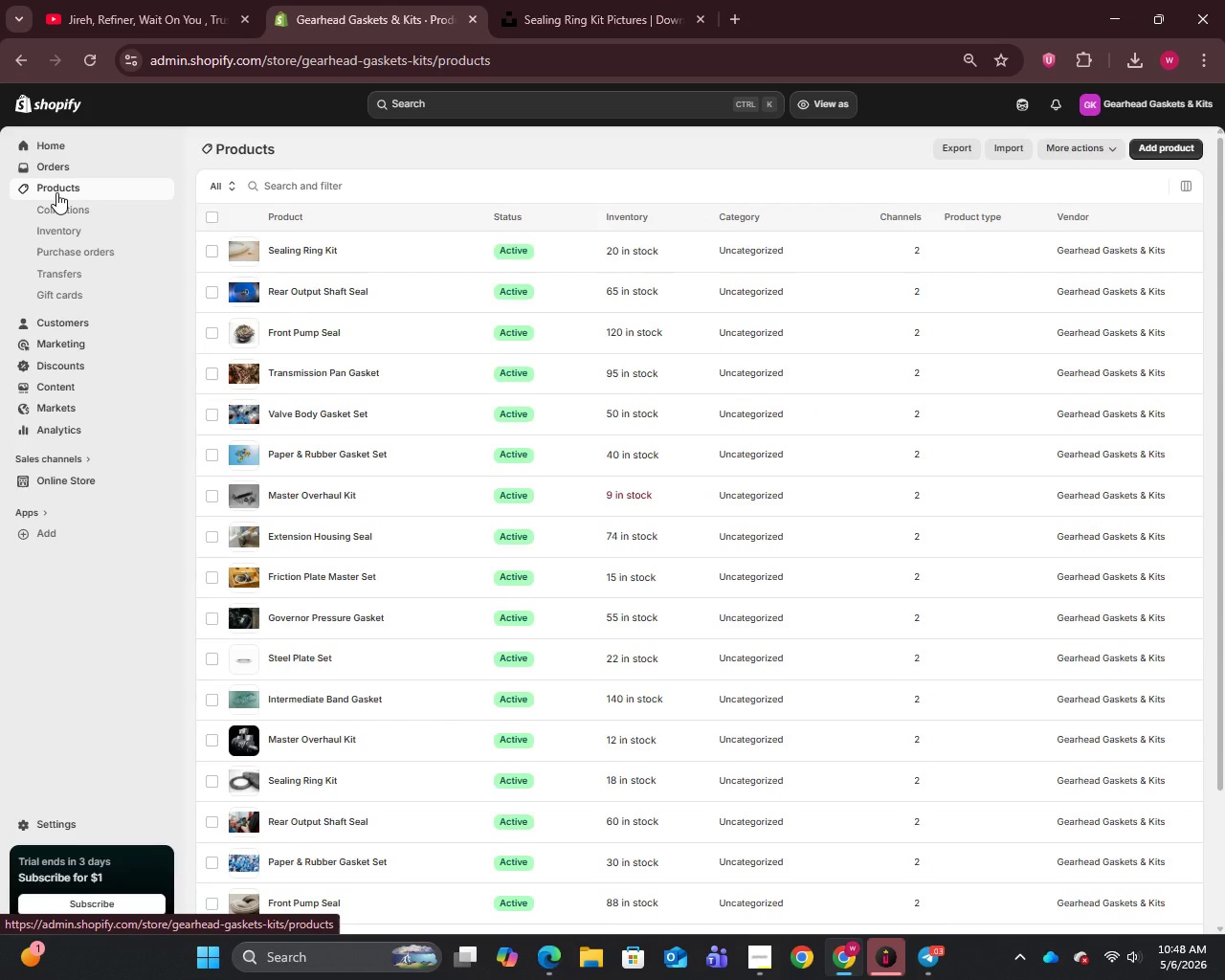 
wait(7.0)
 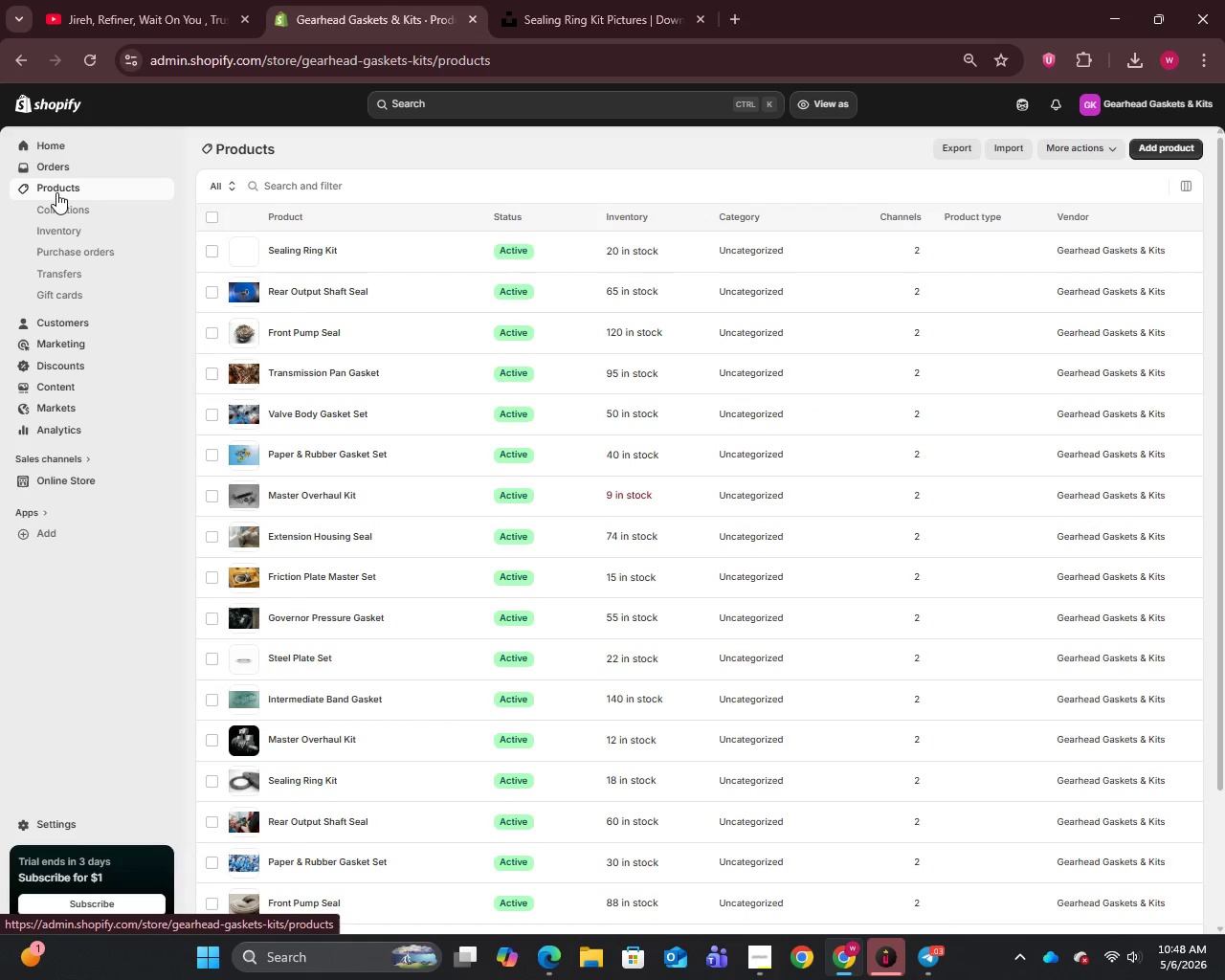 
scroll: coordinate [571, 524], scroll_direction: down, amount: 13.0
 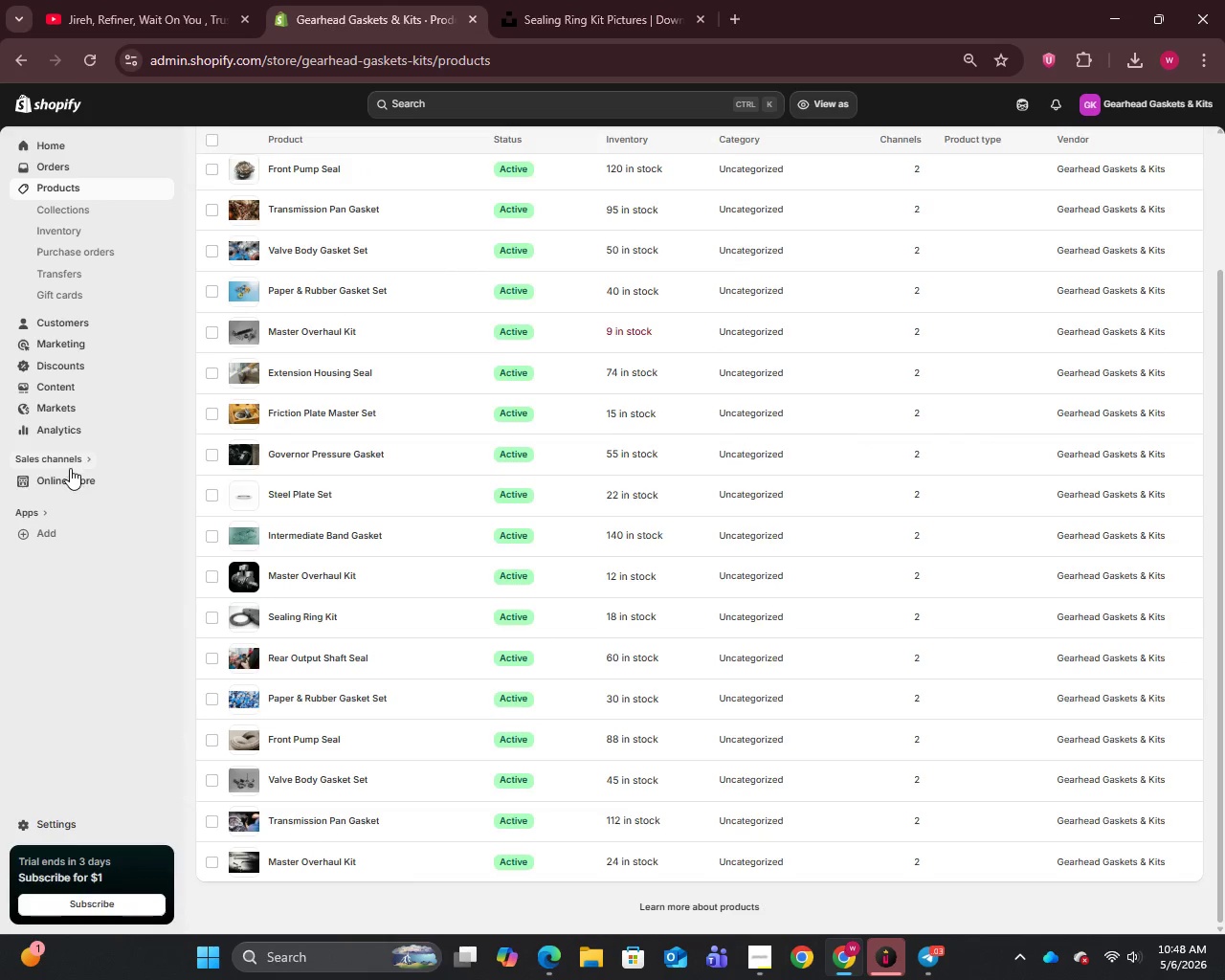 
left_click([67, 473])
 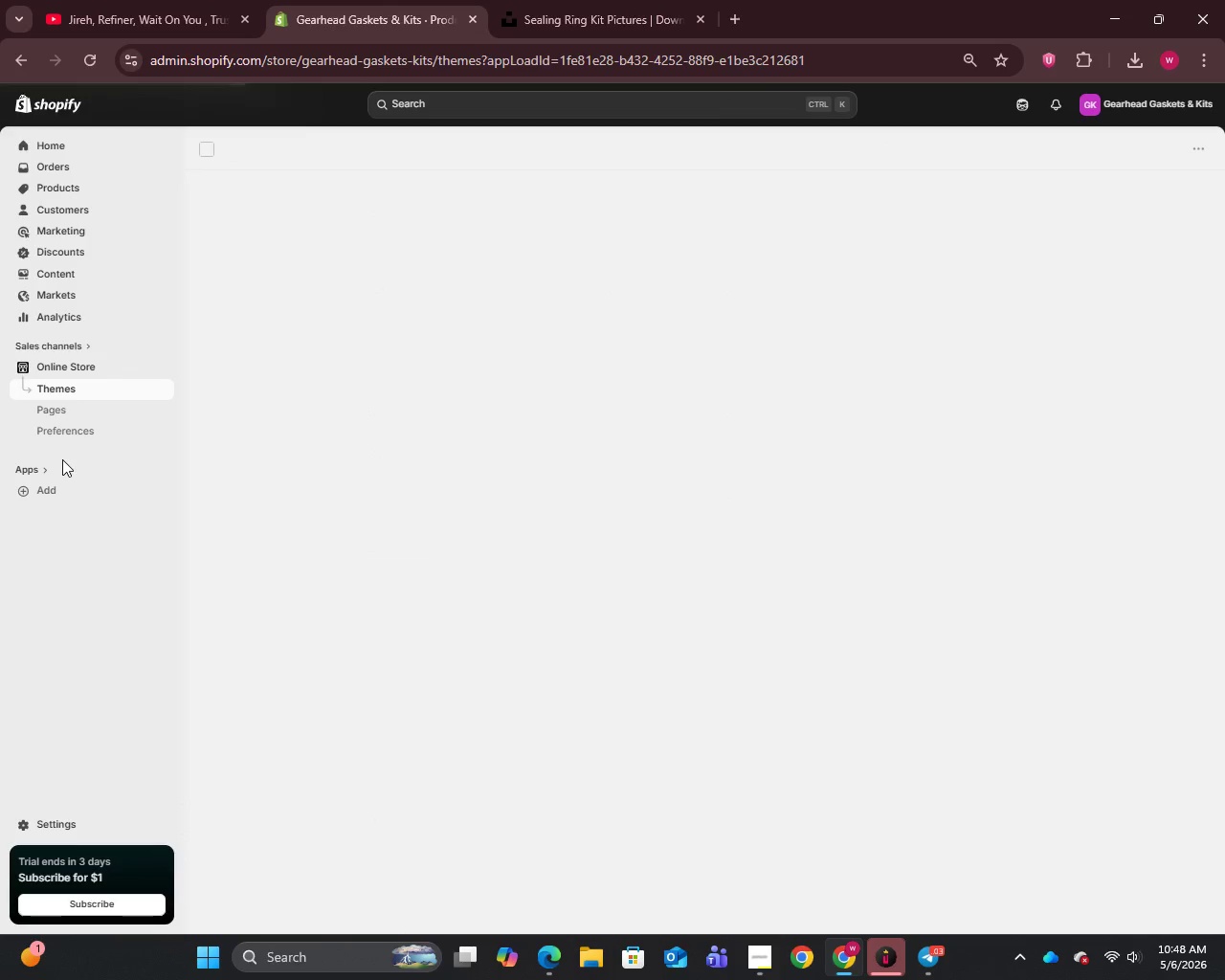 
left_click([55, 426])
 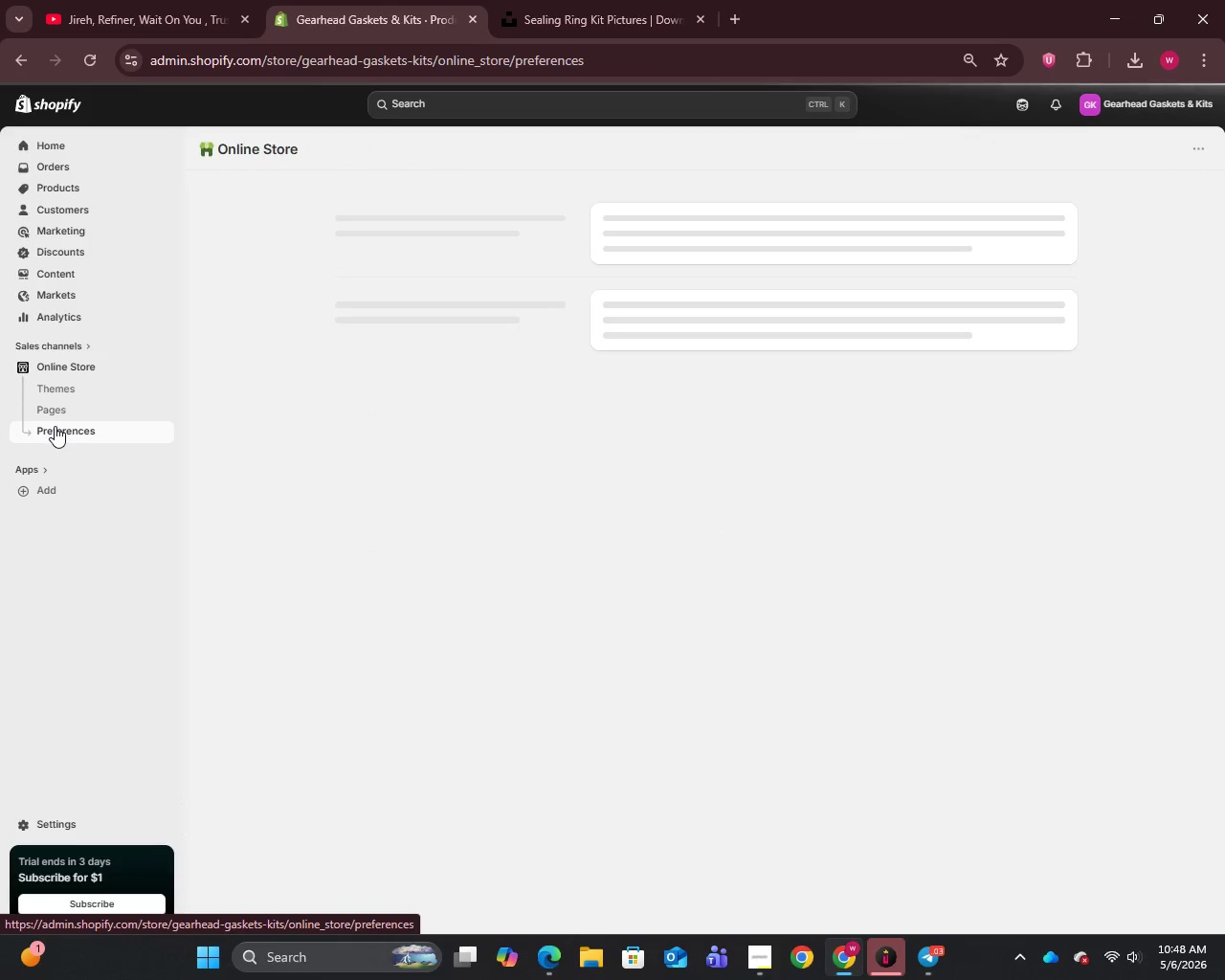 
left_click([494, 381])
 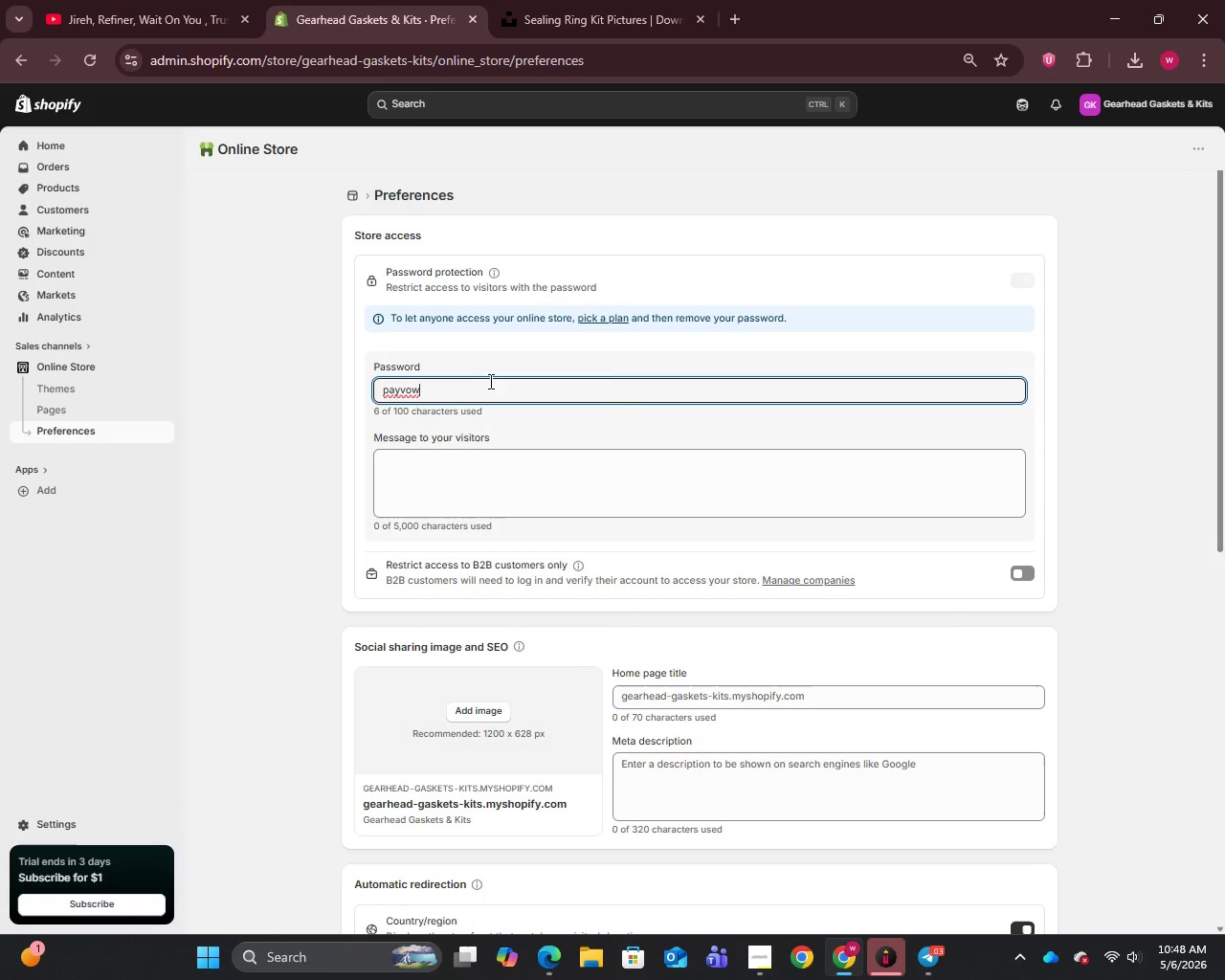 
key(Control+A)
 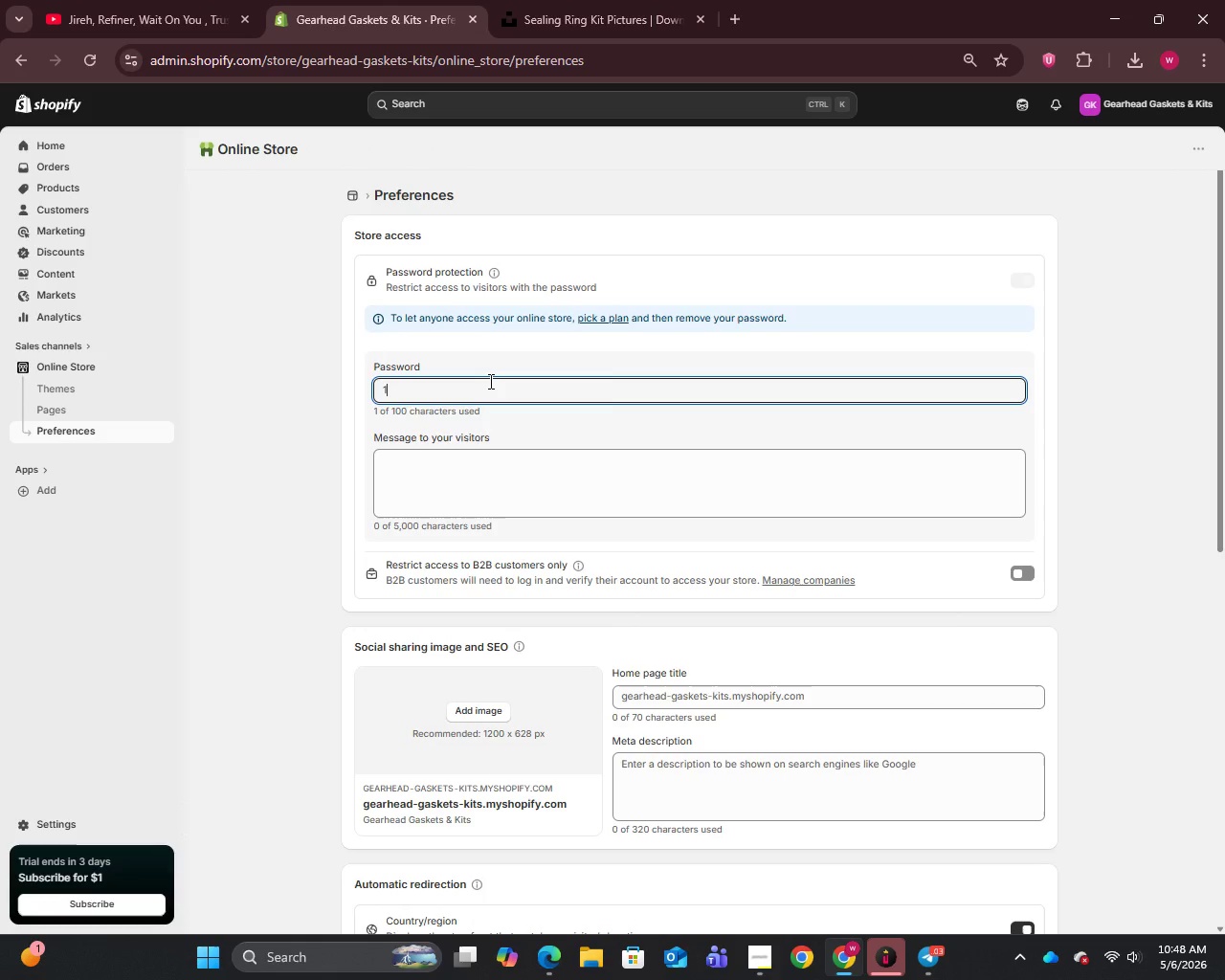 